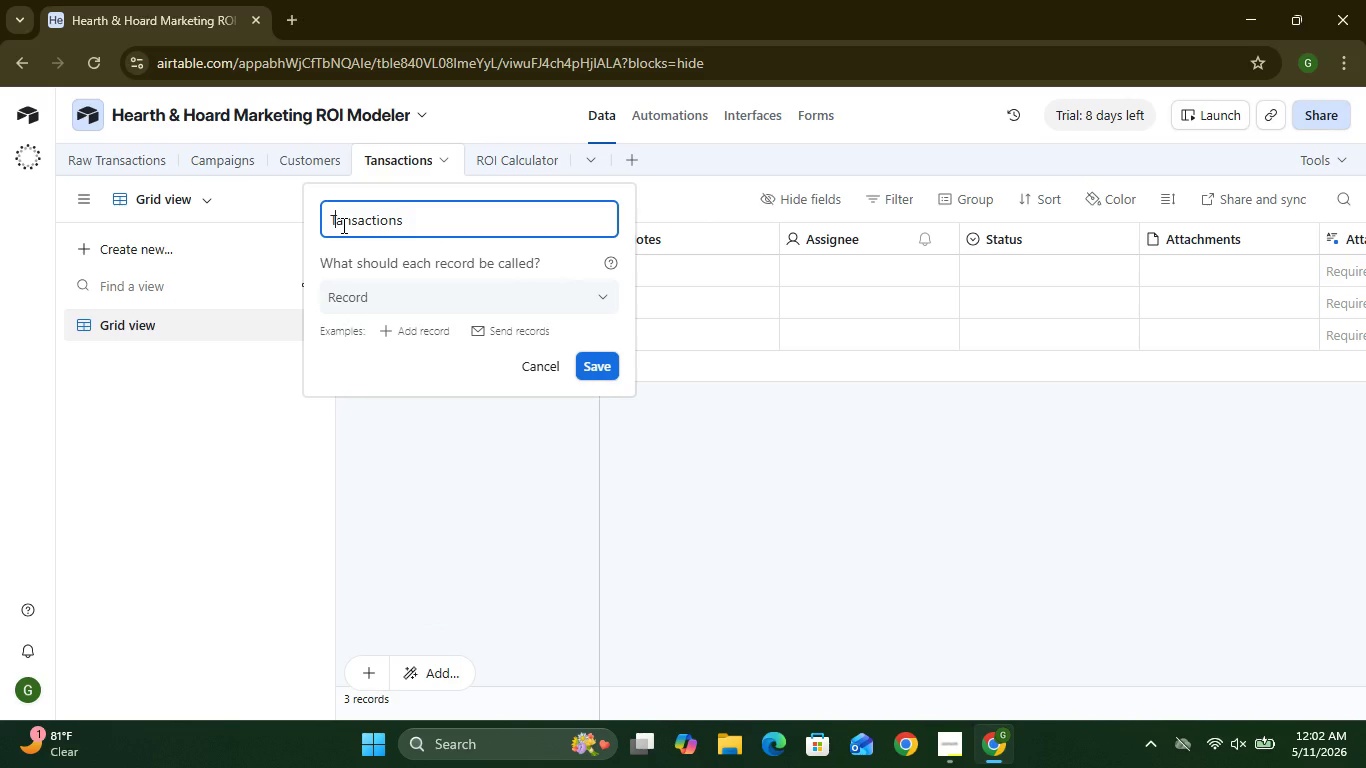 
key(R)
 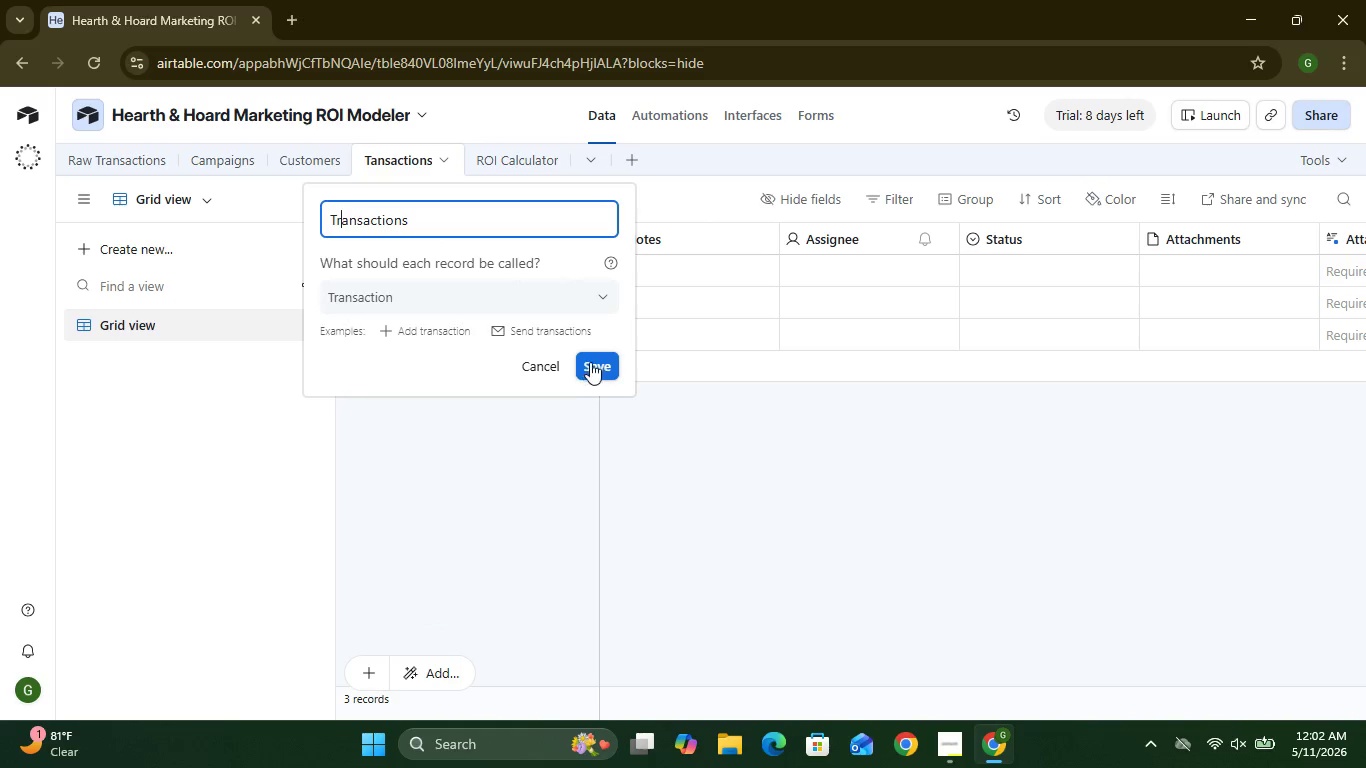 
left_click([590, 362])
 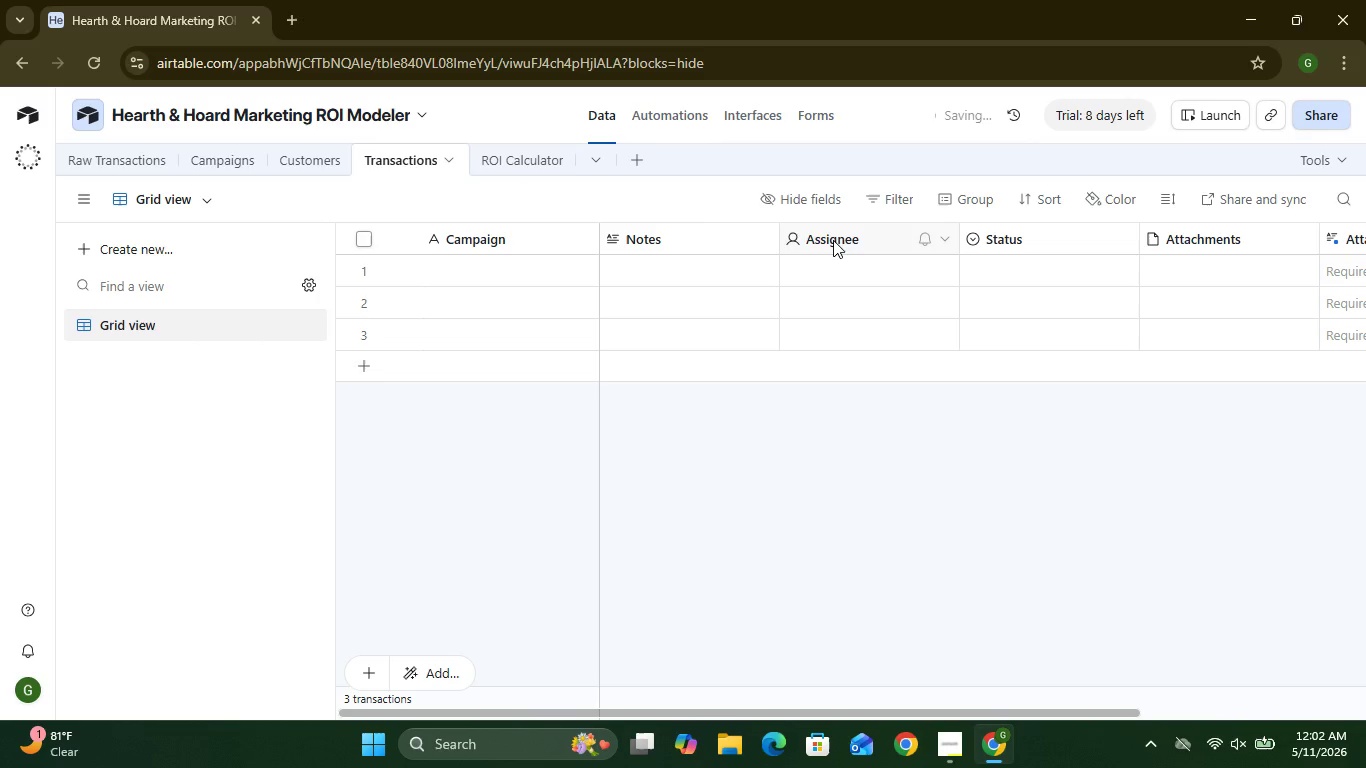 
double_click([833, 240])
 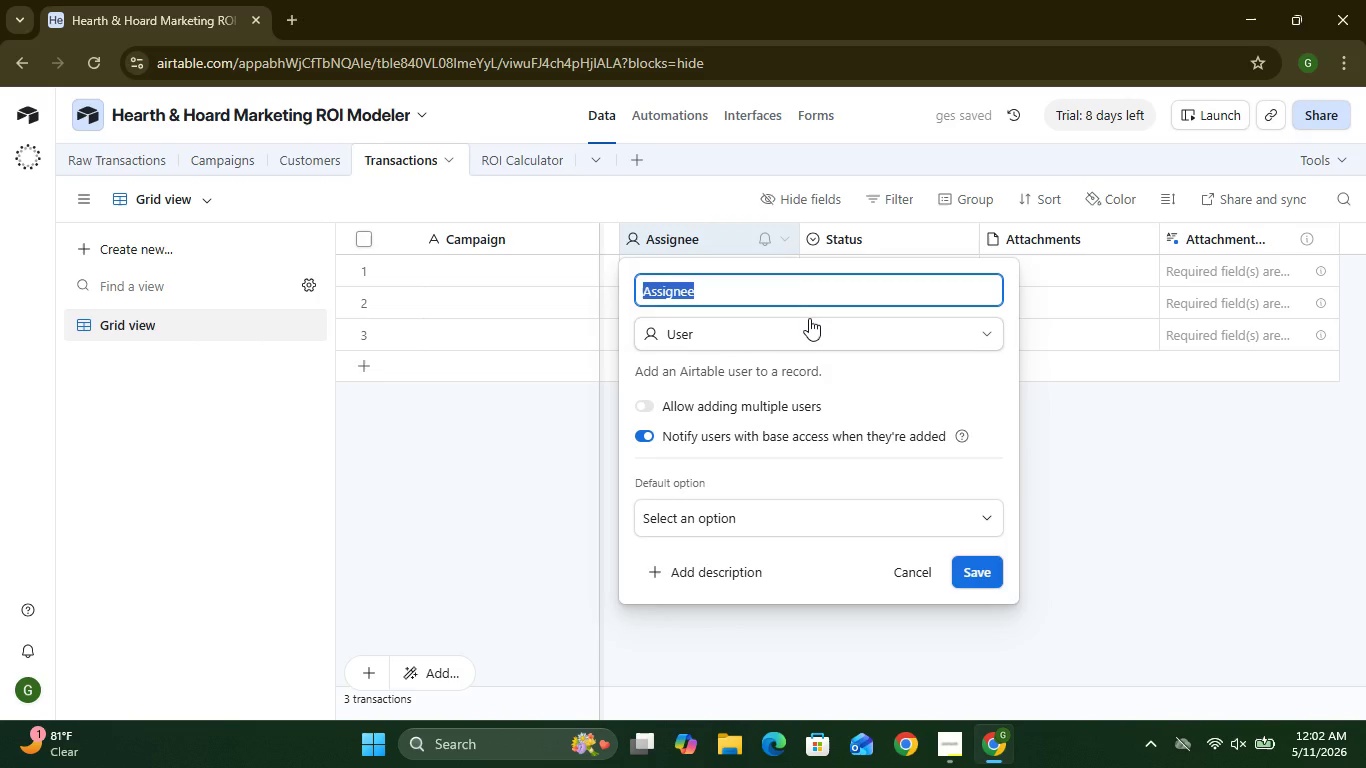 
type(Transactions)
 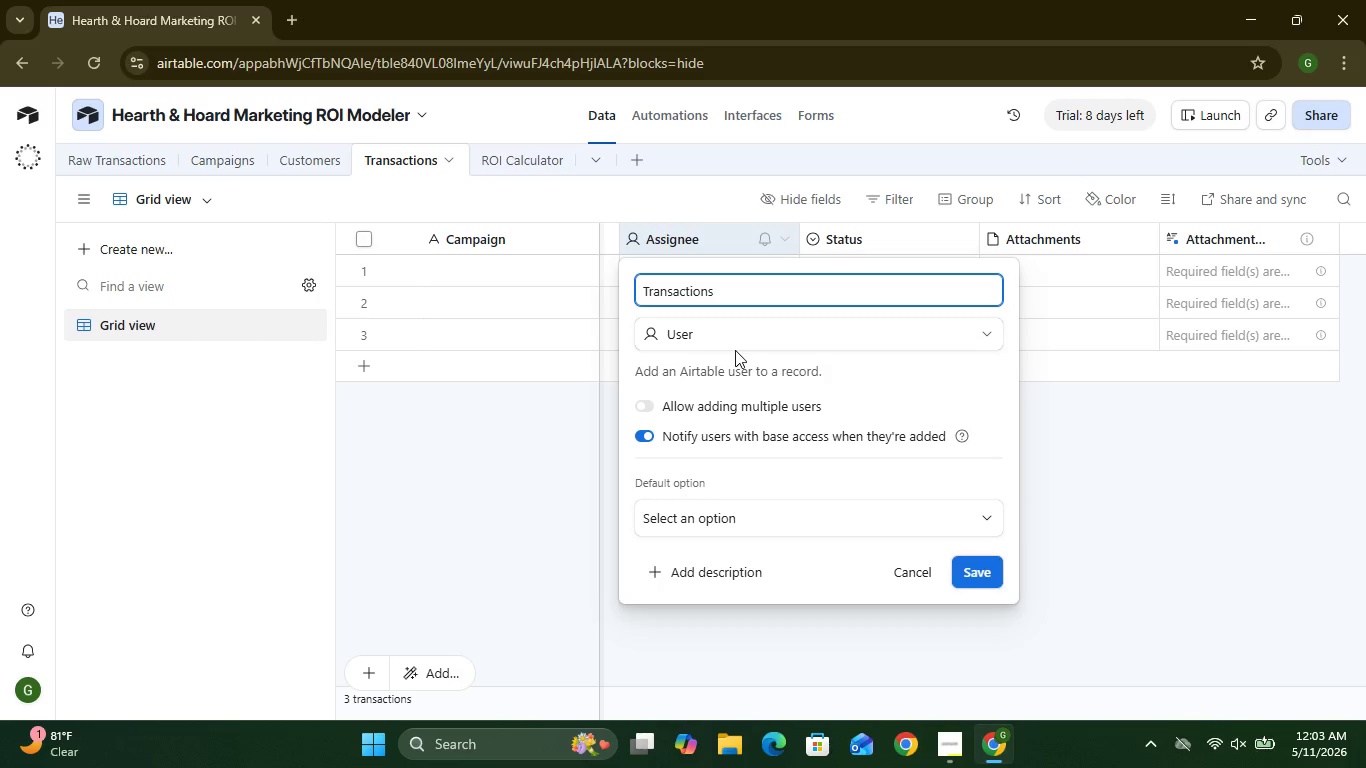 
left_click([733, 335])
 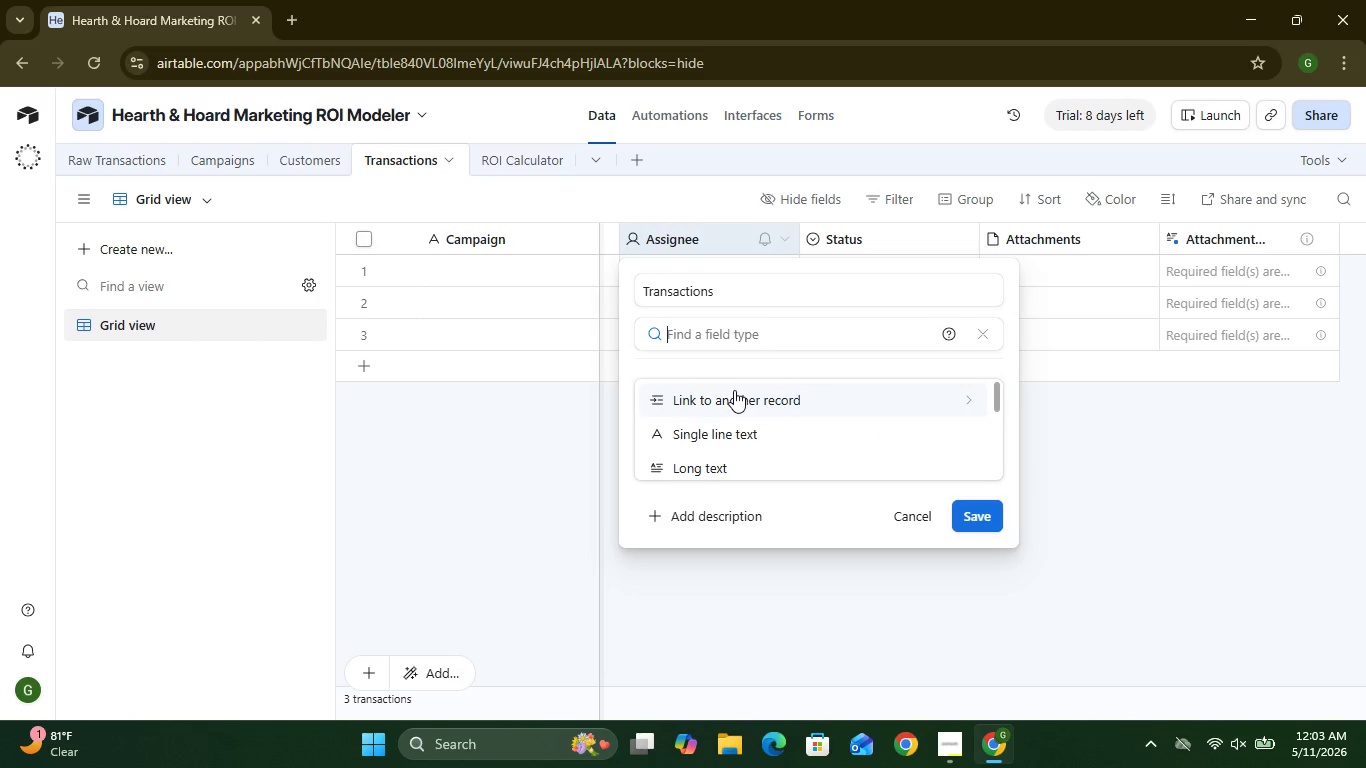 
left_click([734, 390])
 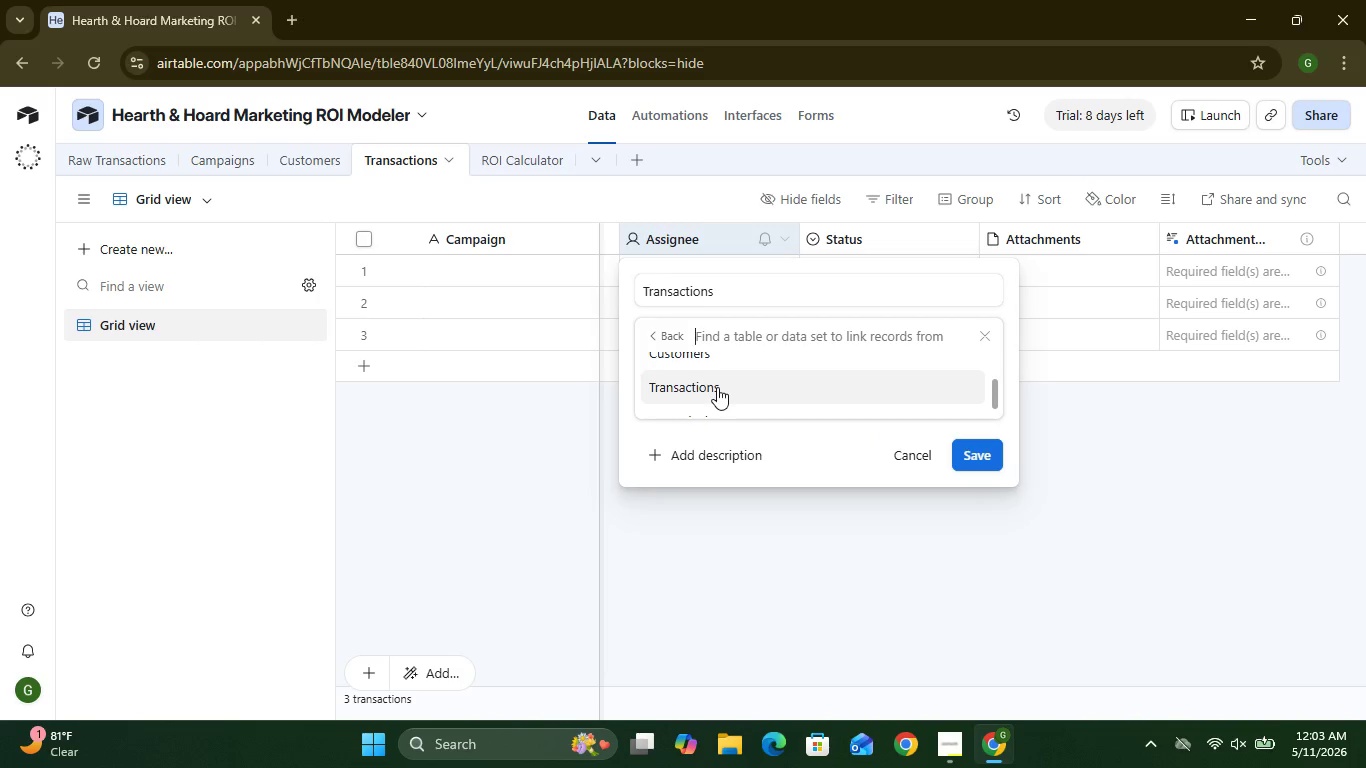 
left_click([717, 387])
 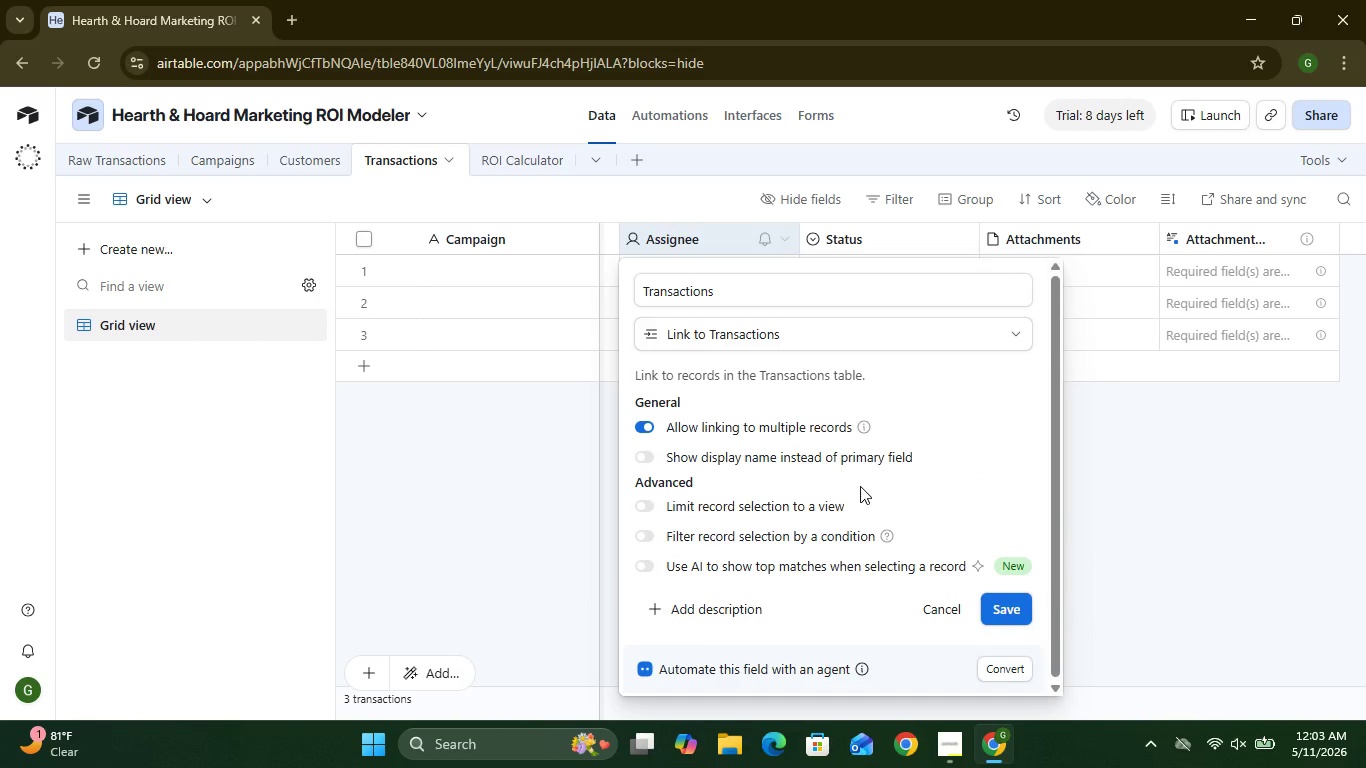 
wait(6.51)
 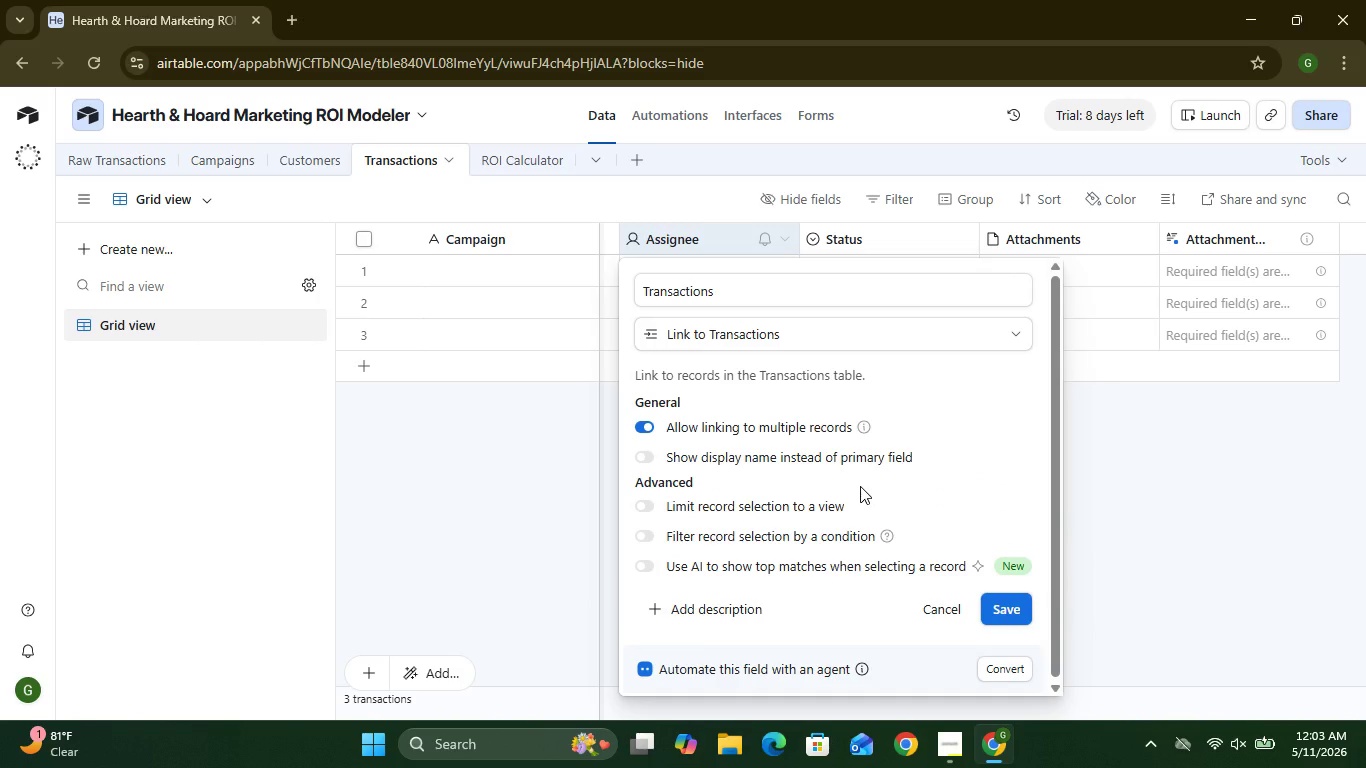 
left_click([1004, 609])
 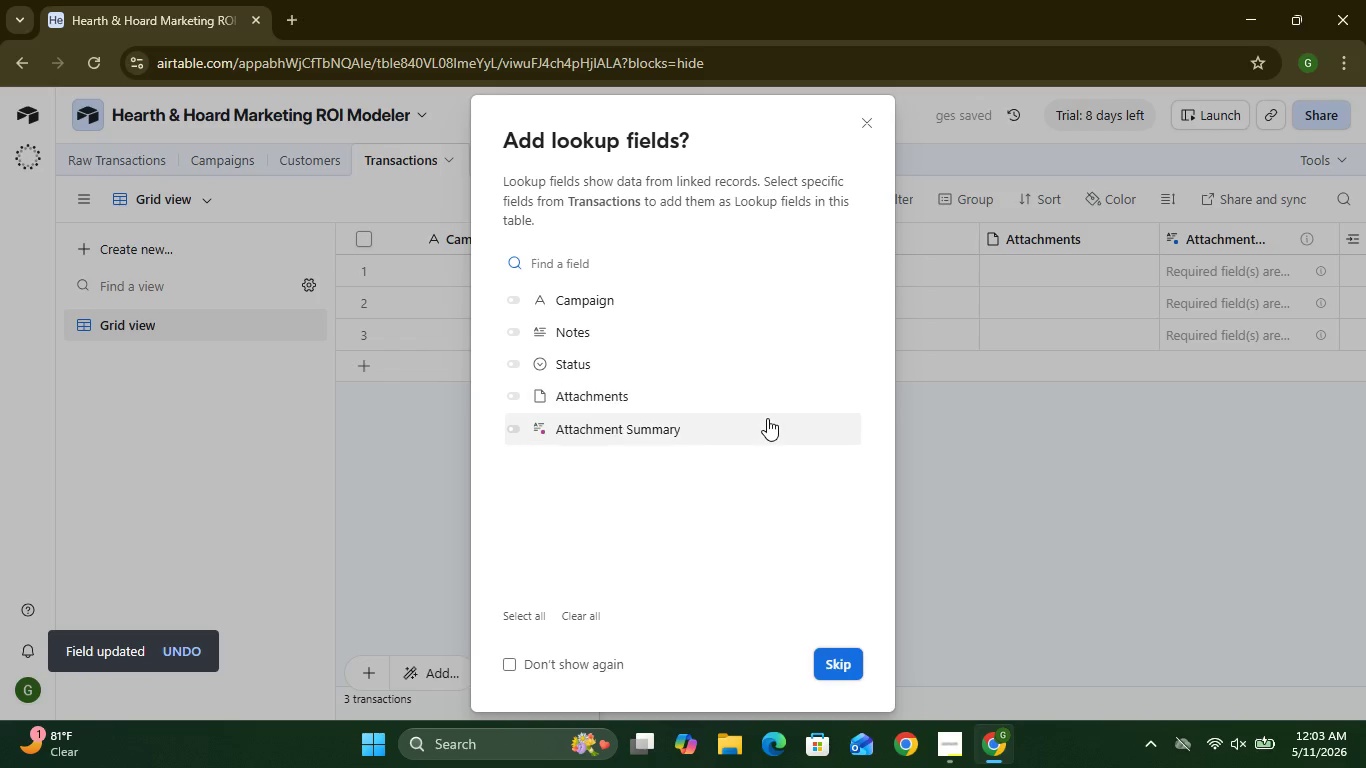 
wait(6.81)
 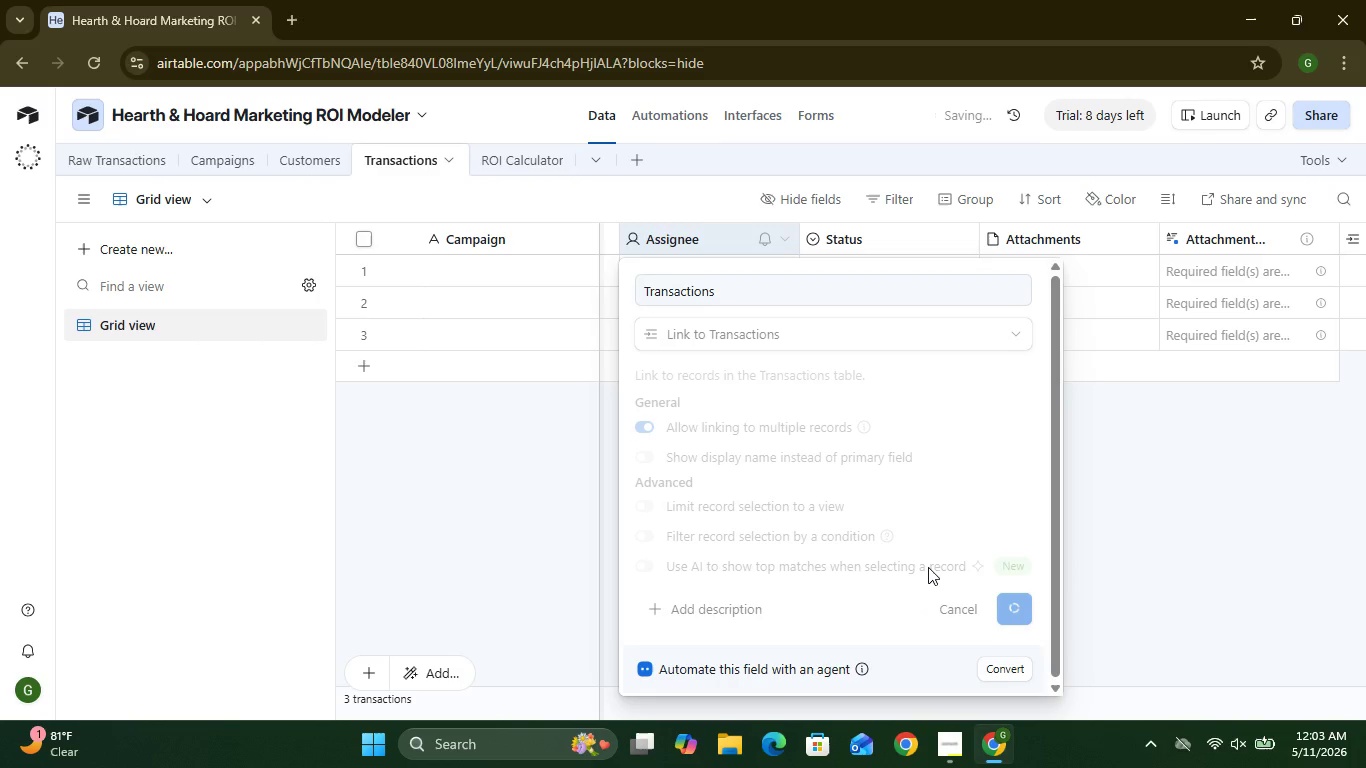 
left_click([838, 672])
 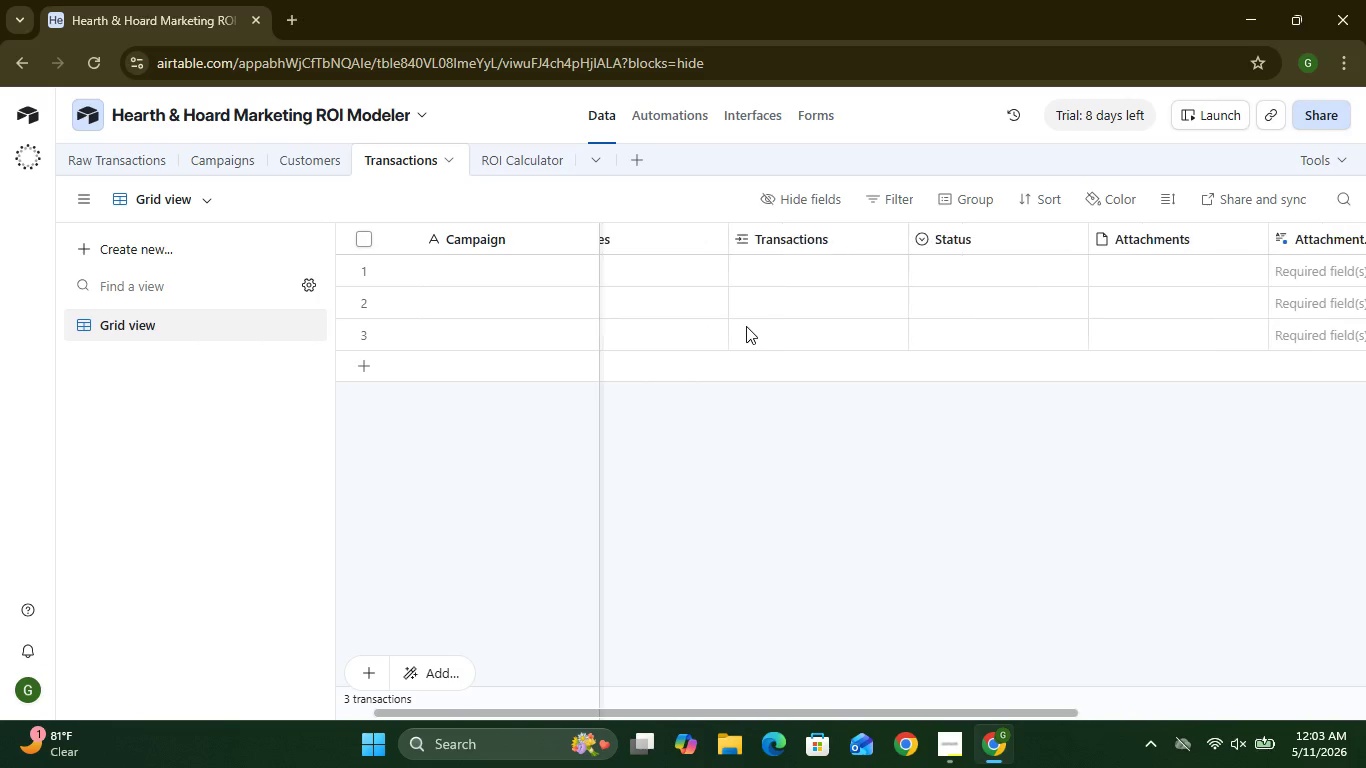 
wait(7.84)
 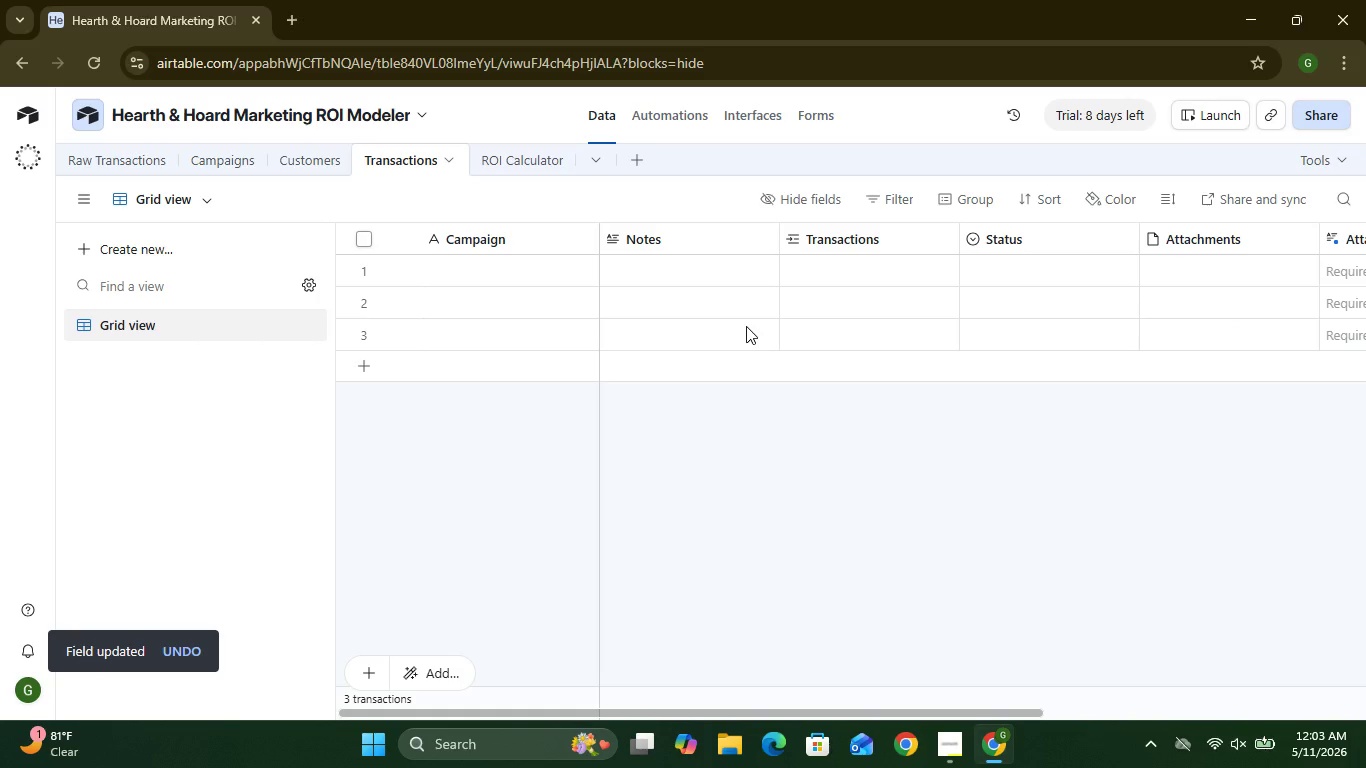 
key(Control+Z)
 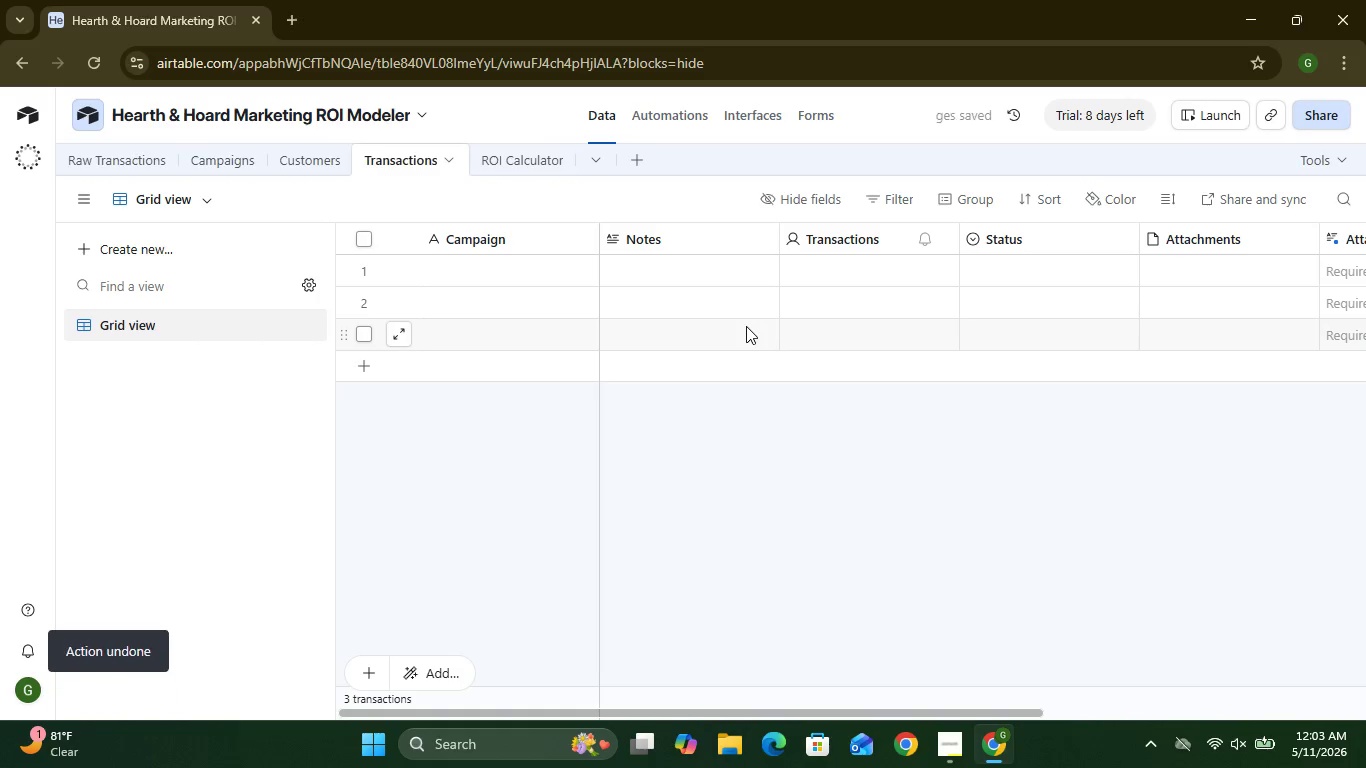 
key(Control+Z)
 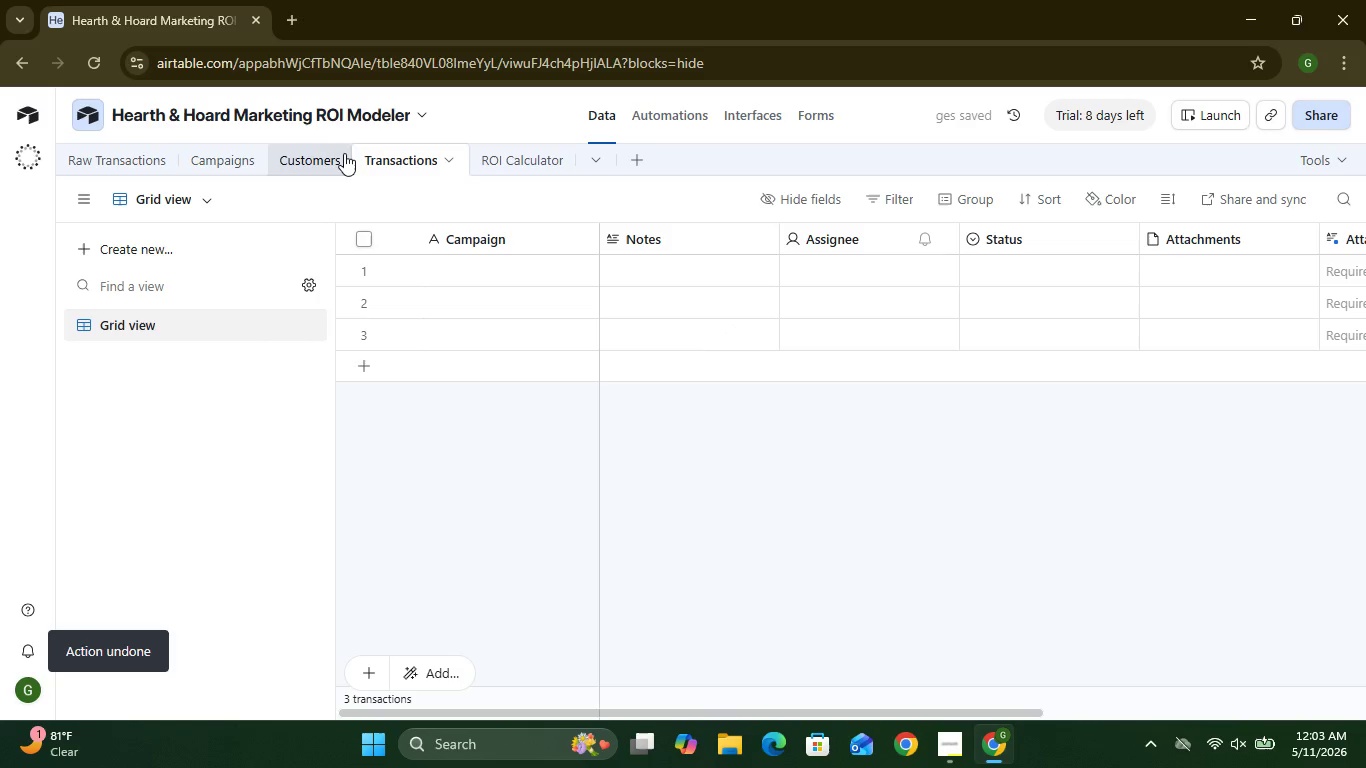 
left_click([338, 153])
 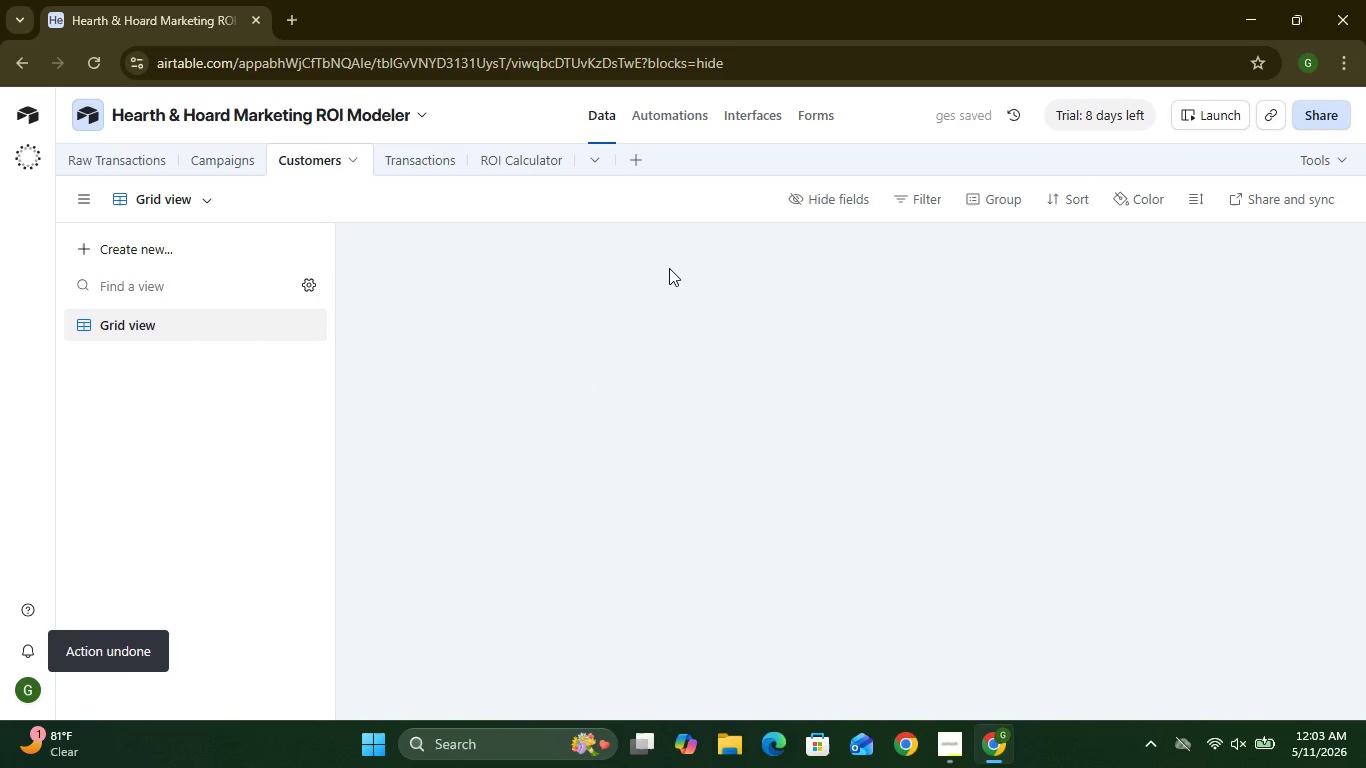 
double_click([683, 239])
 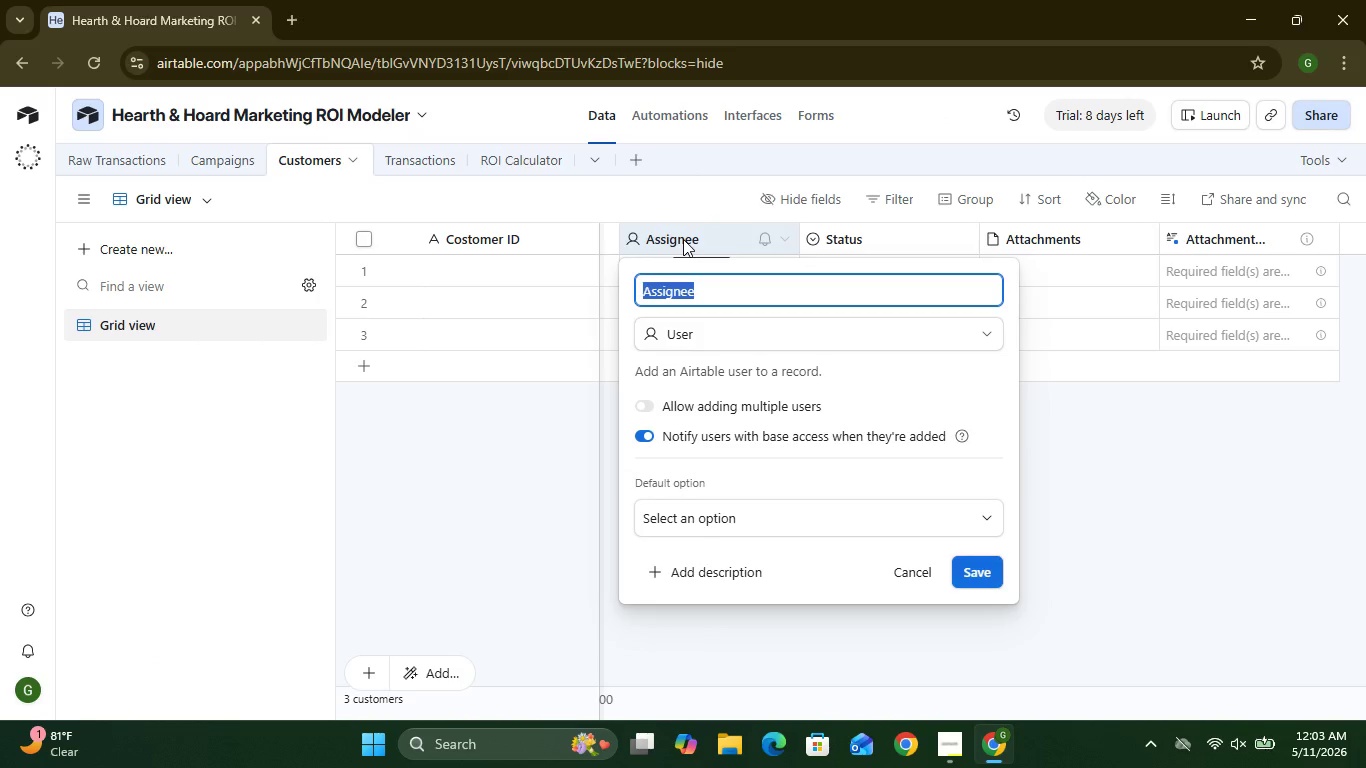 
type(Trana)
key(Backspace)
type(sactions)
 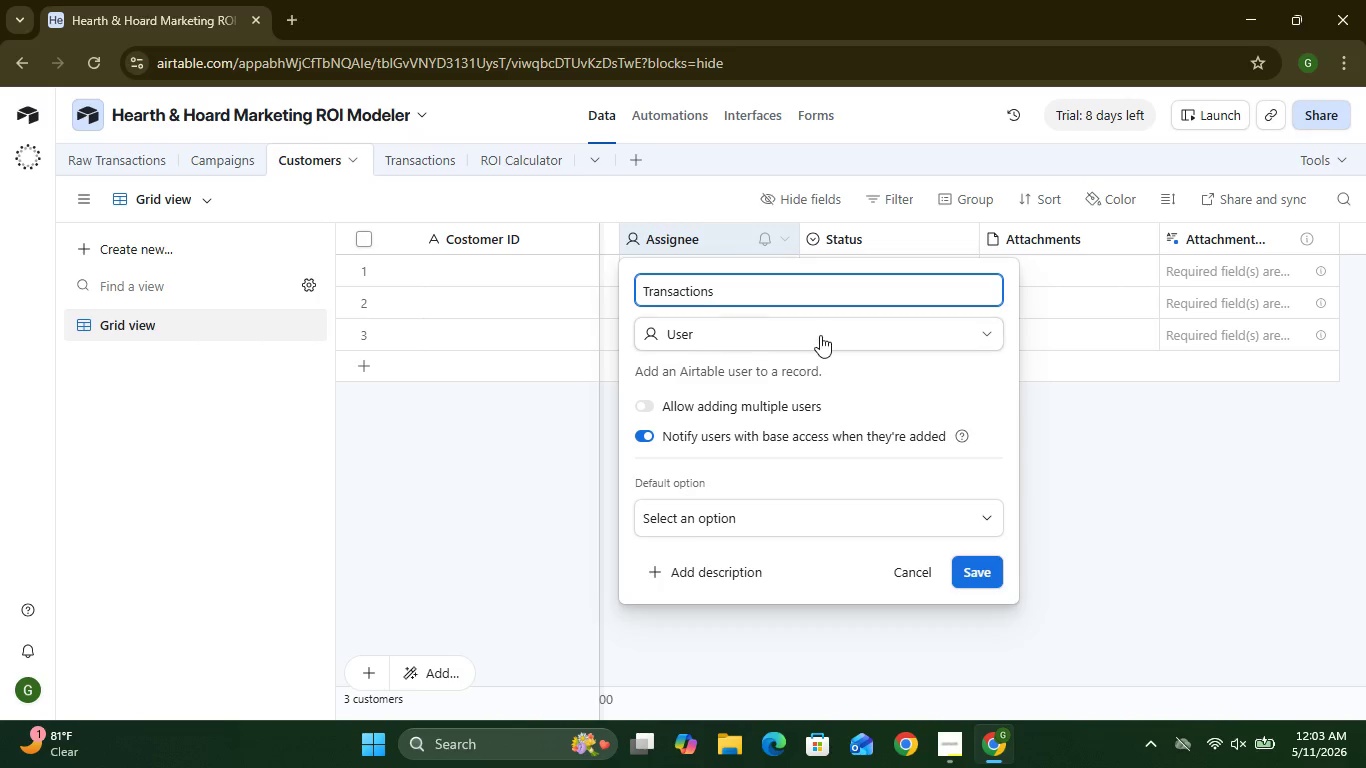 
left_click([820, 335])
 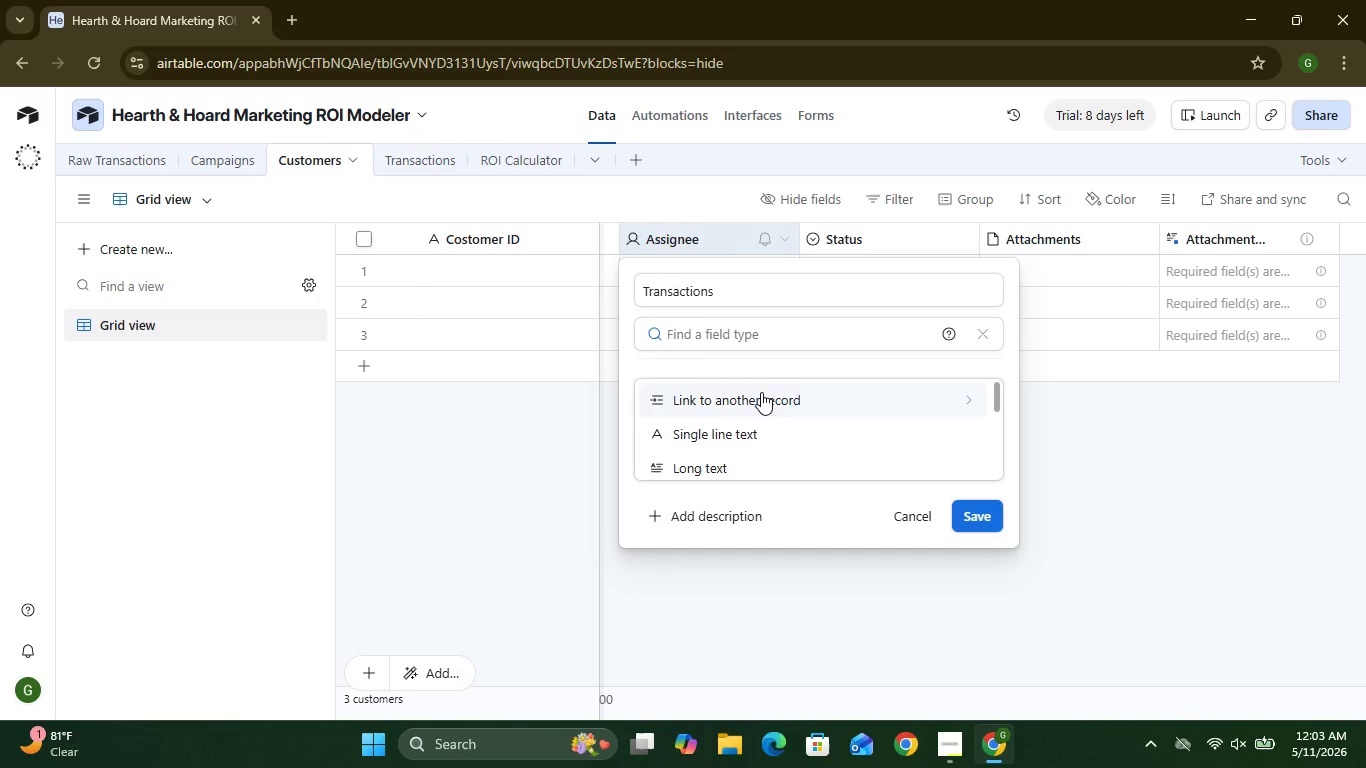 
left_click([761, 392])
 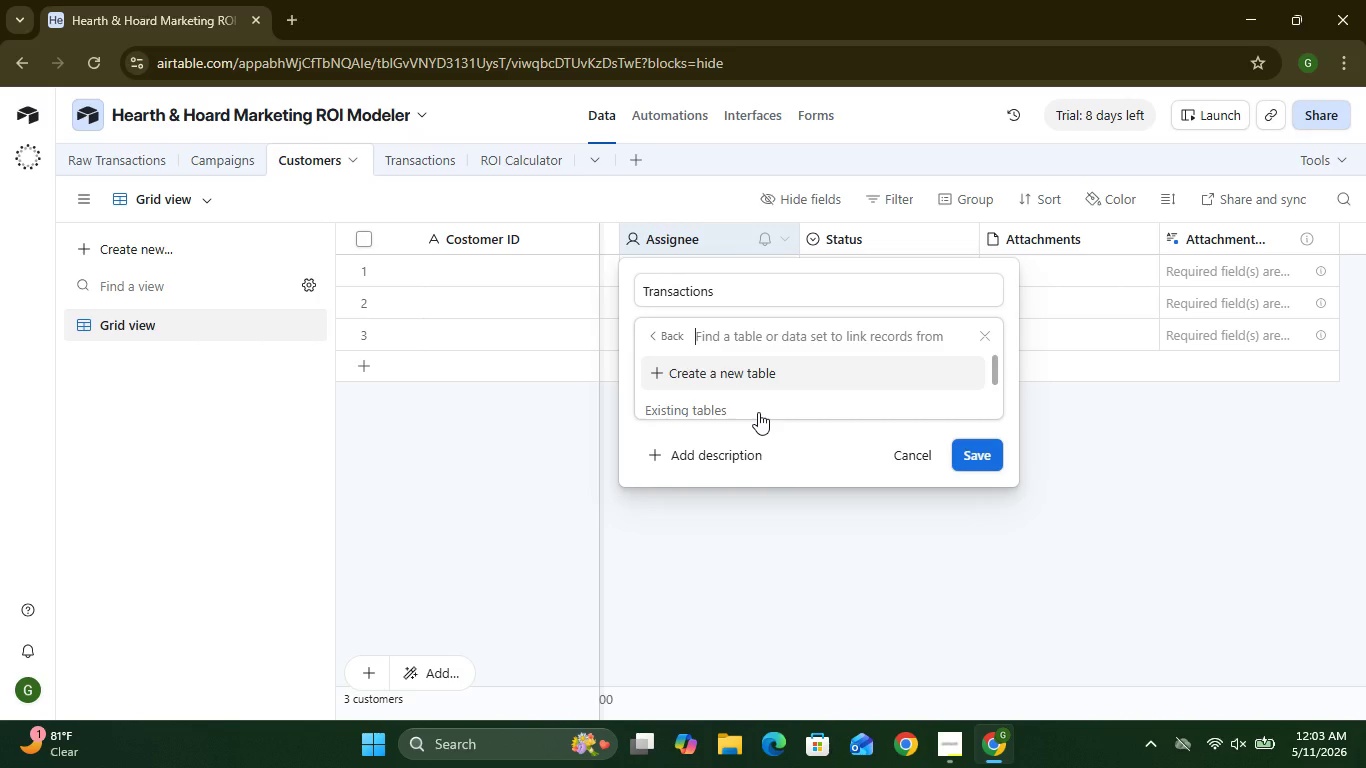 
mouse_move([728, 378])
 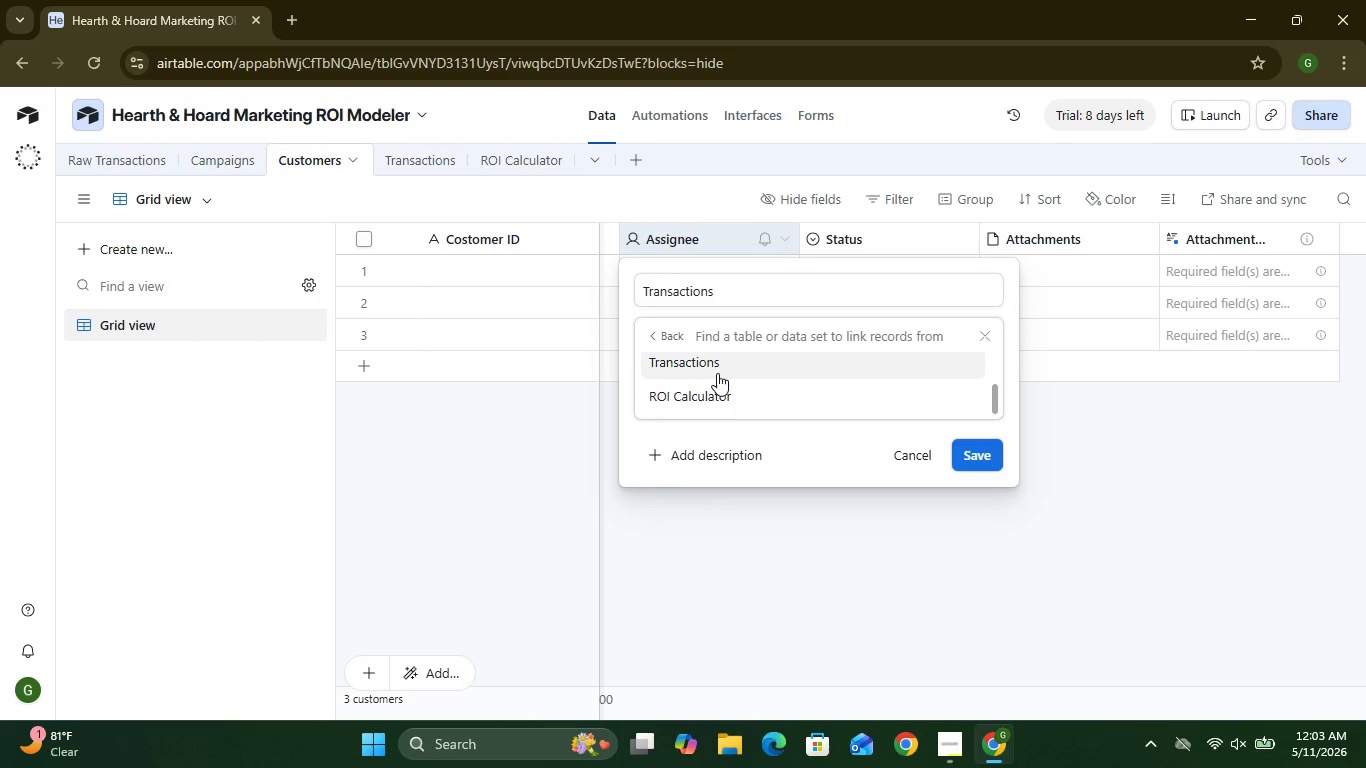 
left_click([717, 373])
 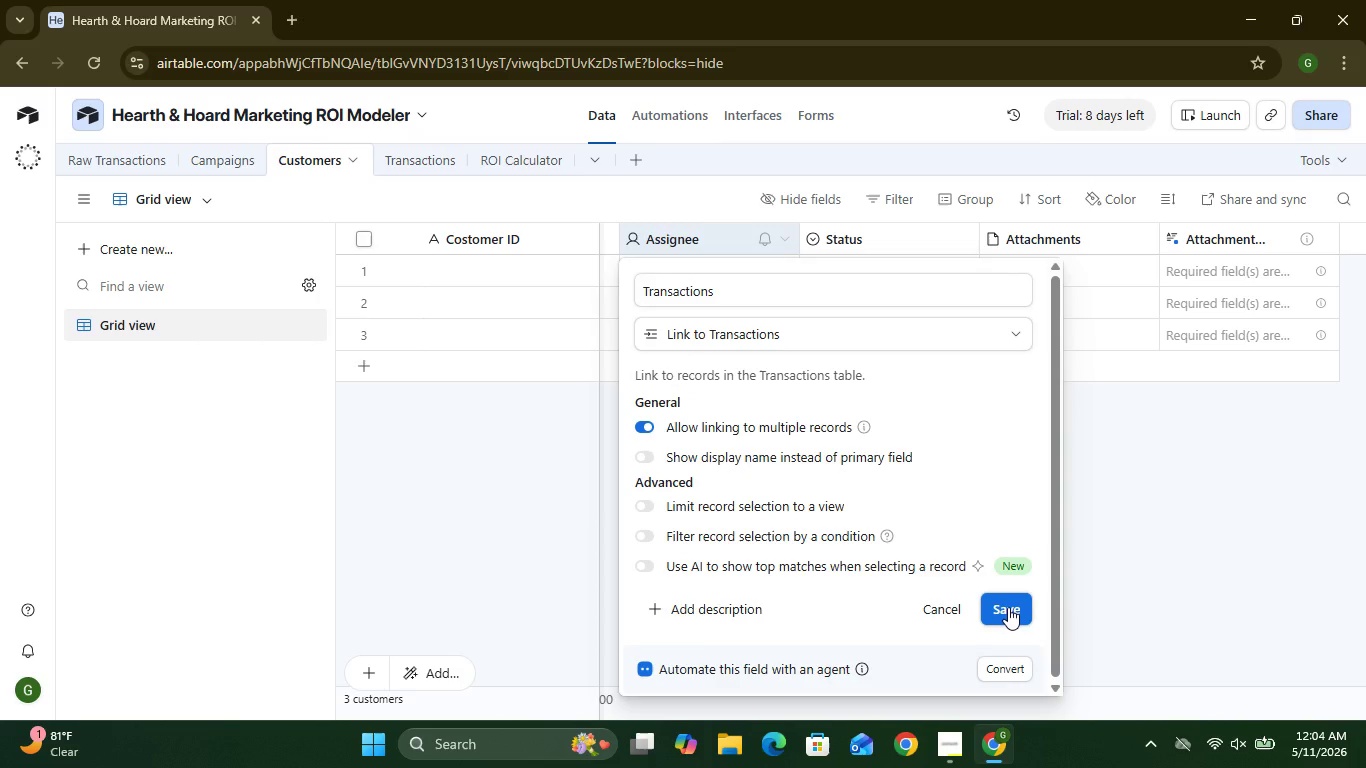 
left_click([1008, 607])
 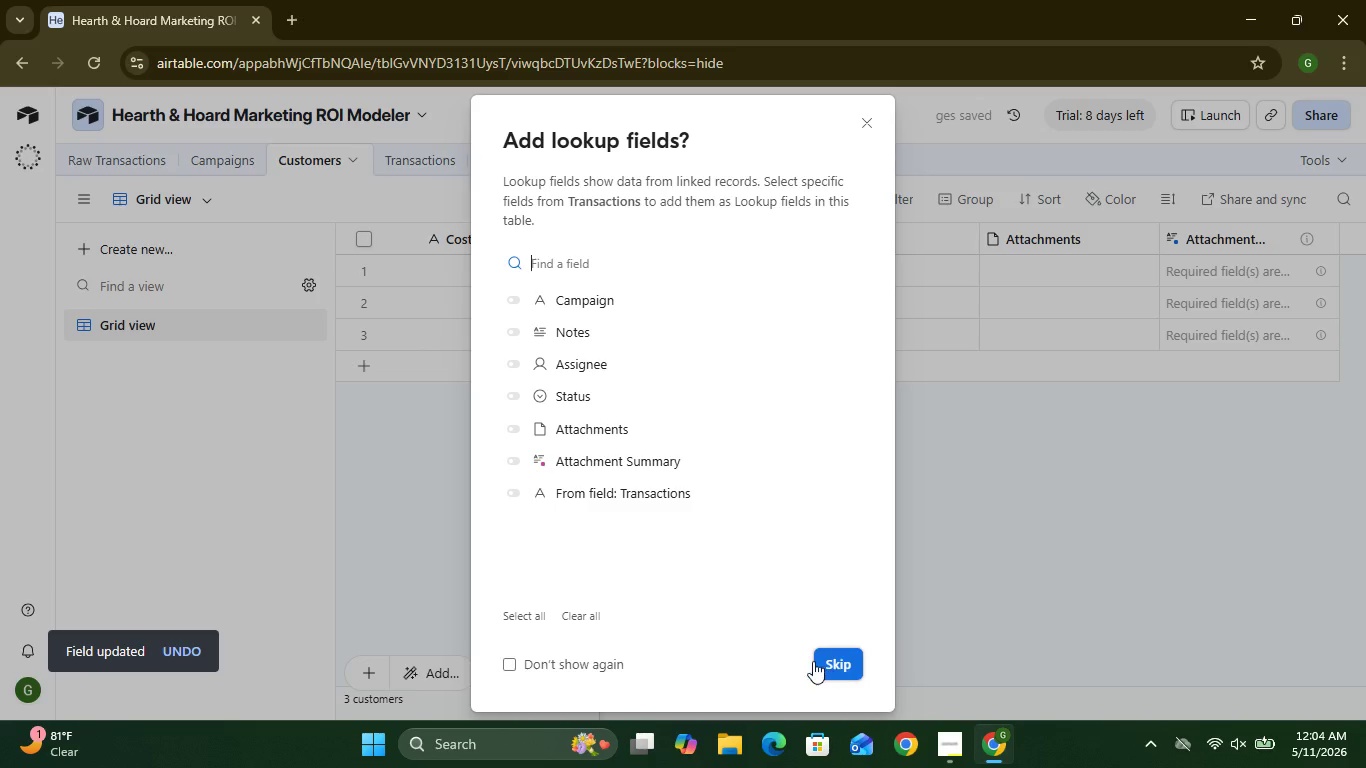 
left_click([841, 666])